 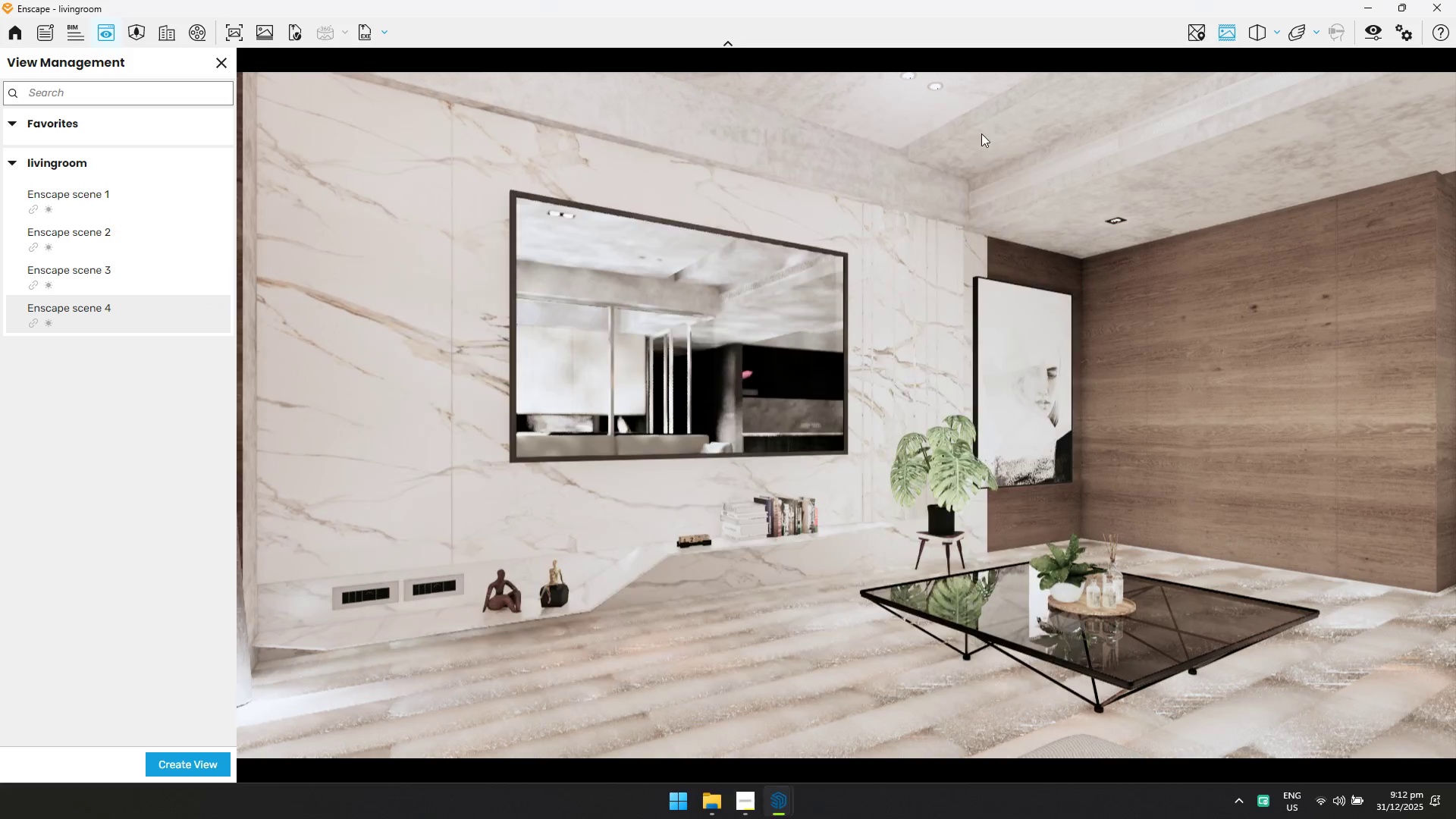 
key(Alt+Tab)
 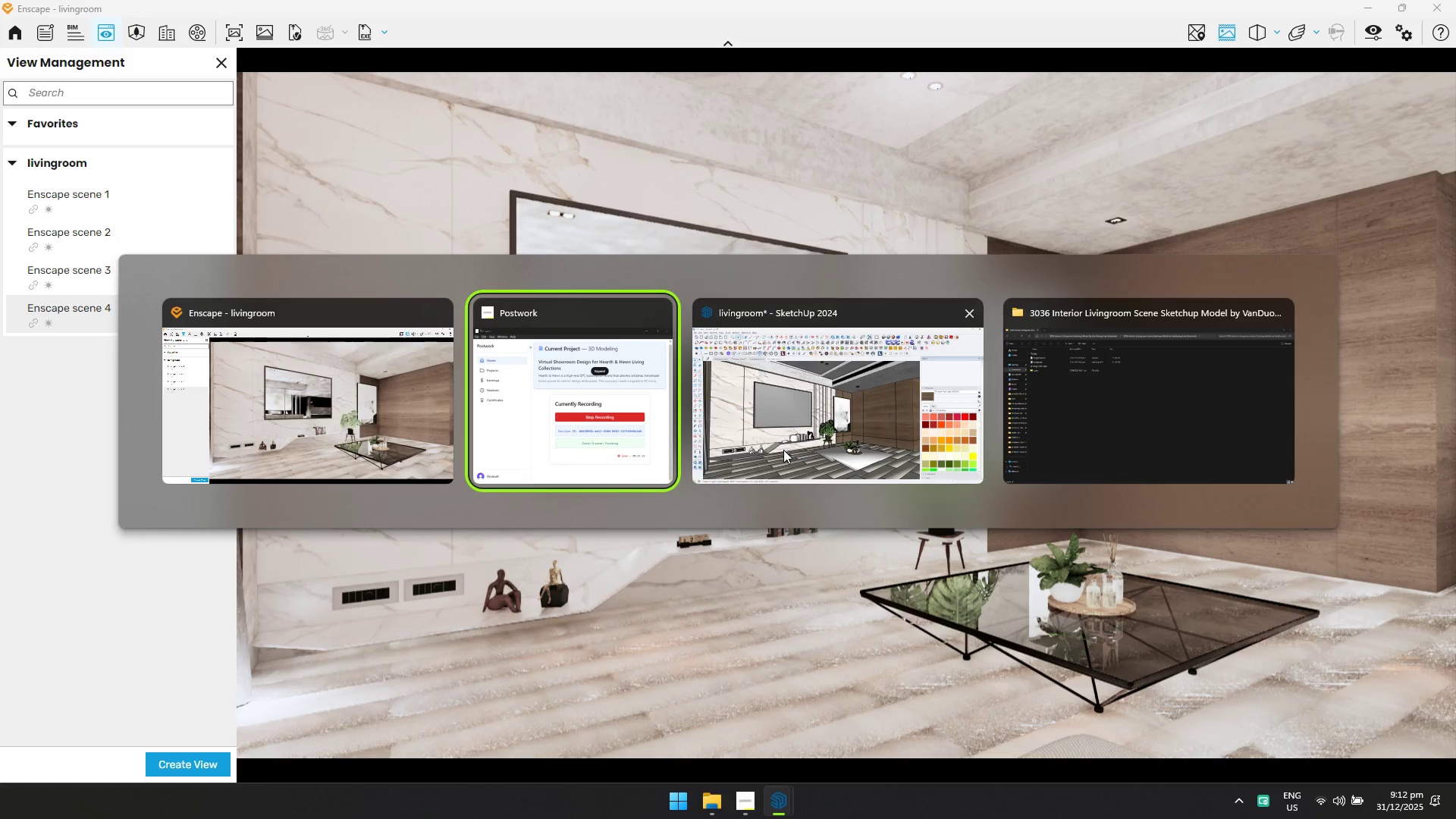 
key(Alt+Tab)
 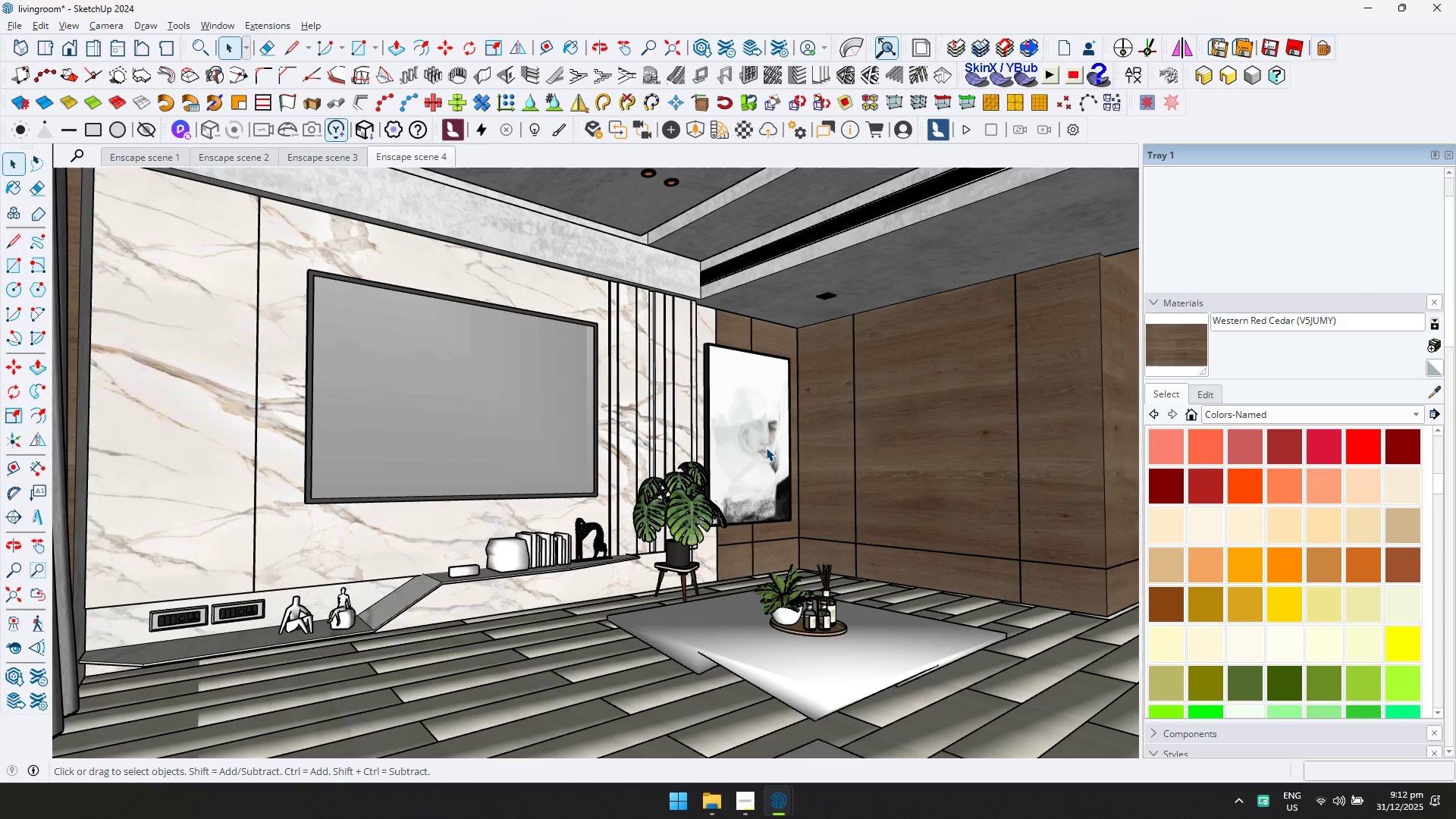 
key(Control+ControlLeft)
 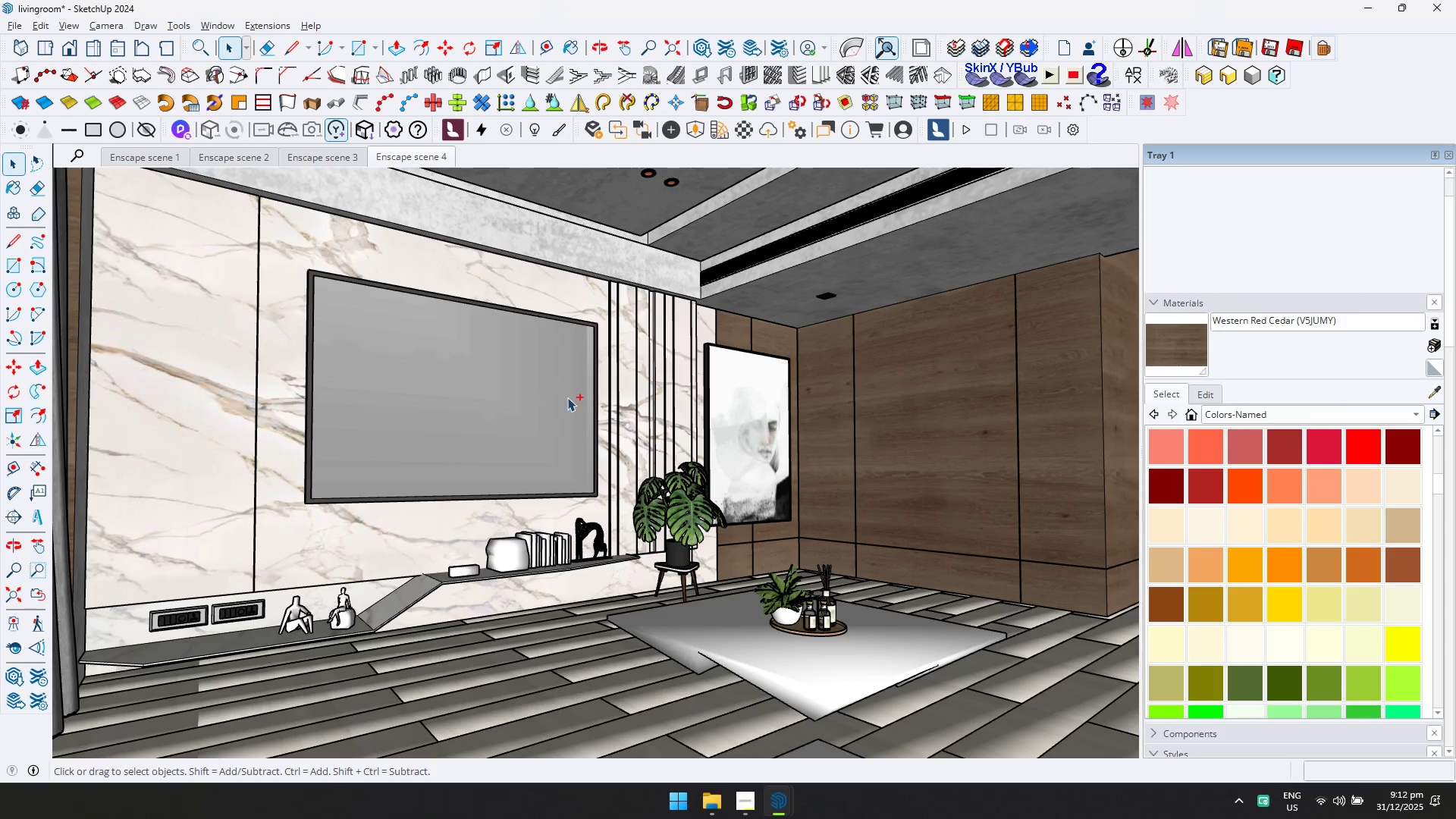 
key(Control+S)
 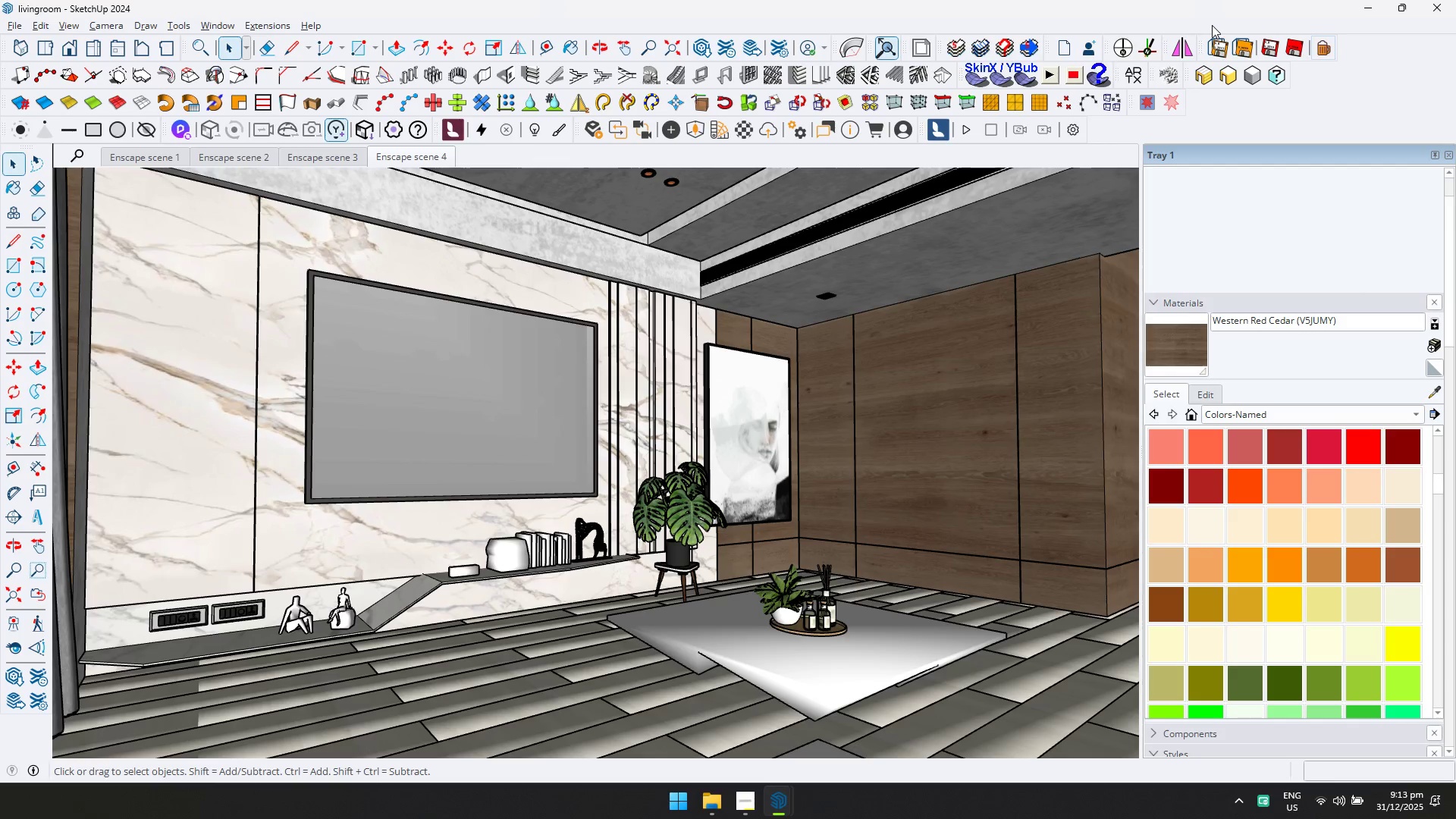 
wait(11.52)
 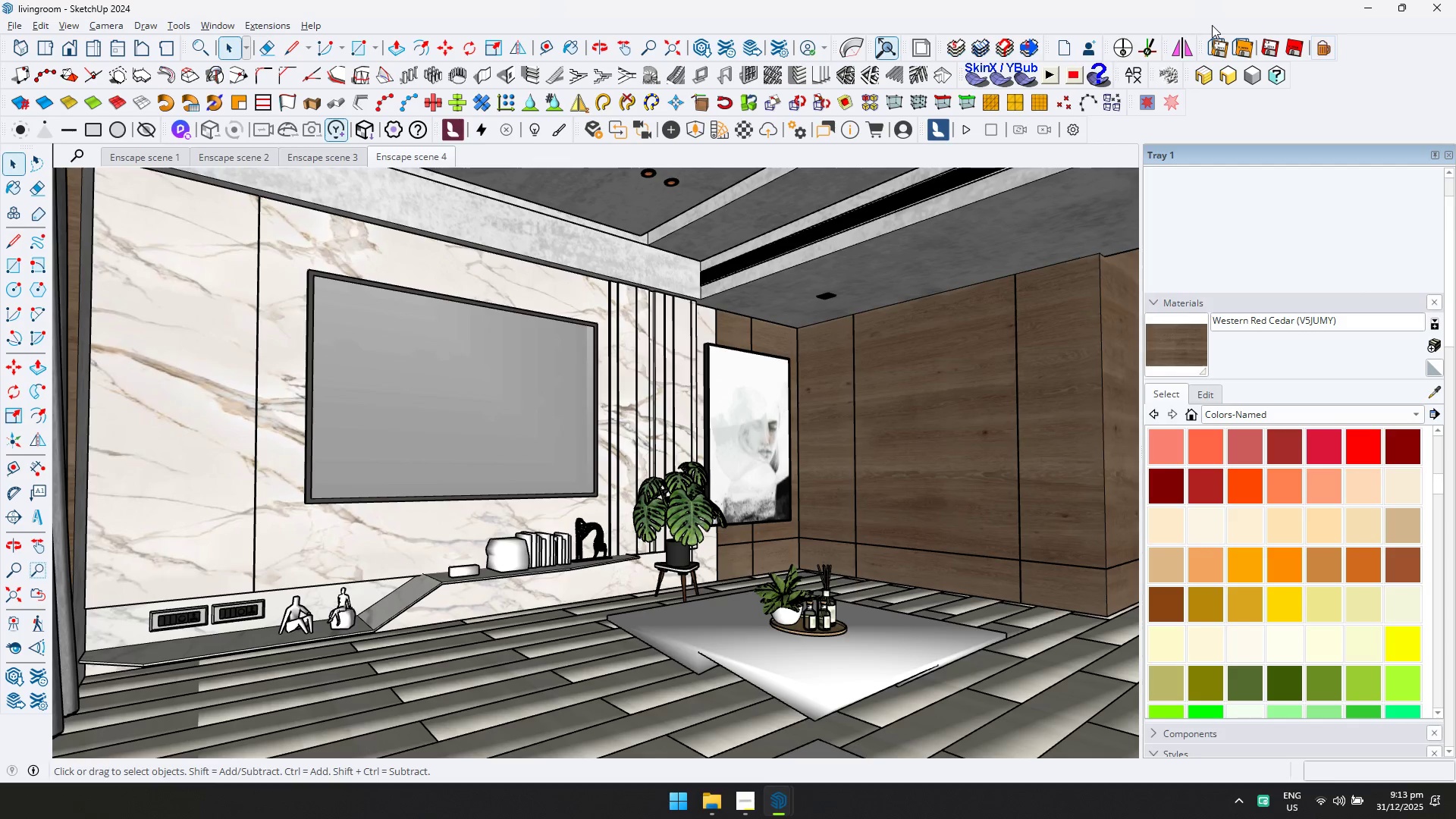 
scroll: coordinate [739, 444], scroll_direction: up, amount: 4.0
 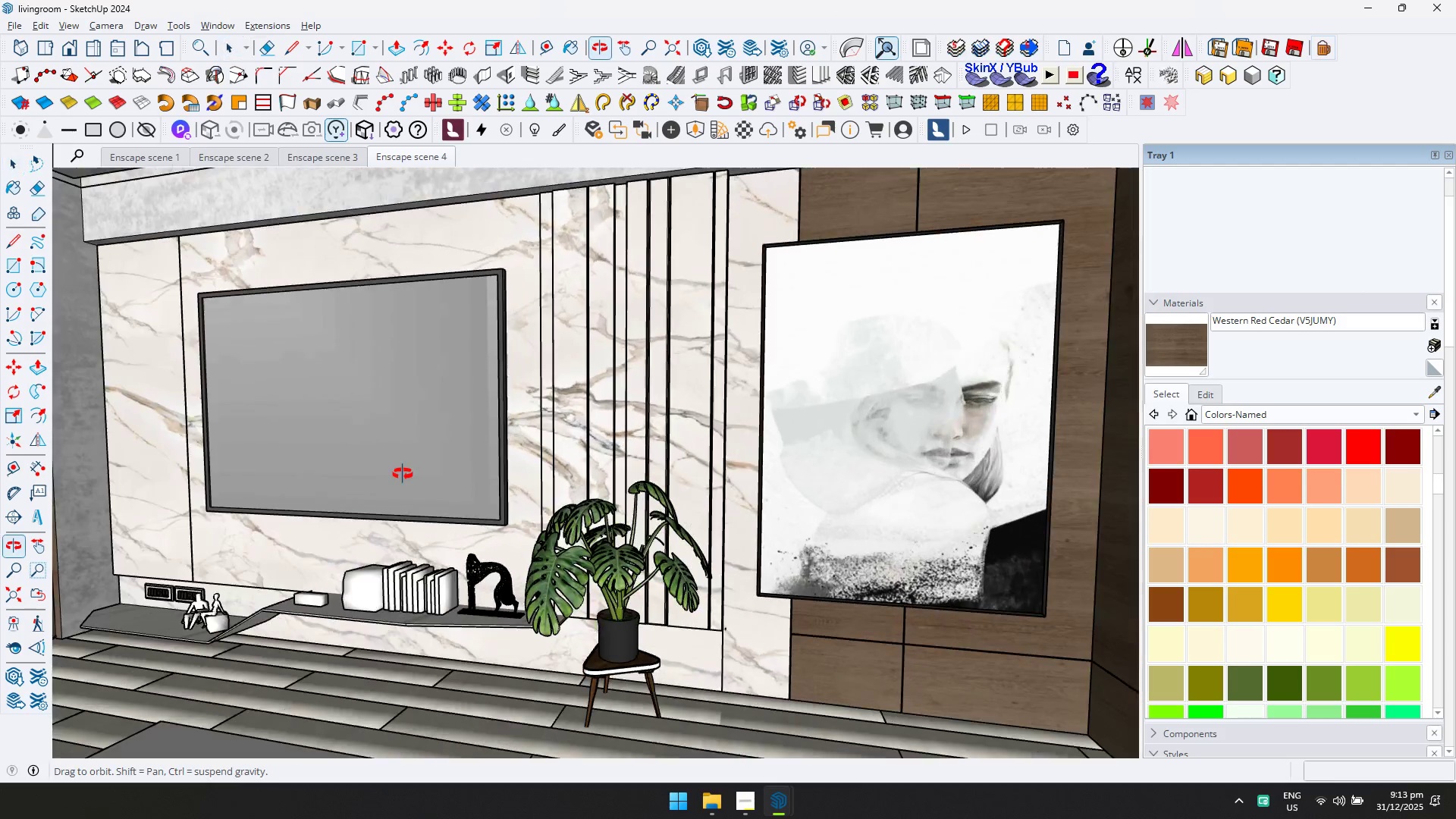 
key(Shift+ShiftLeft)
 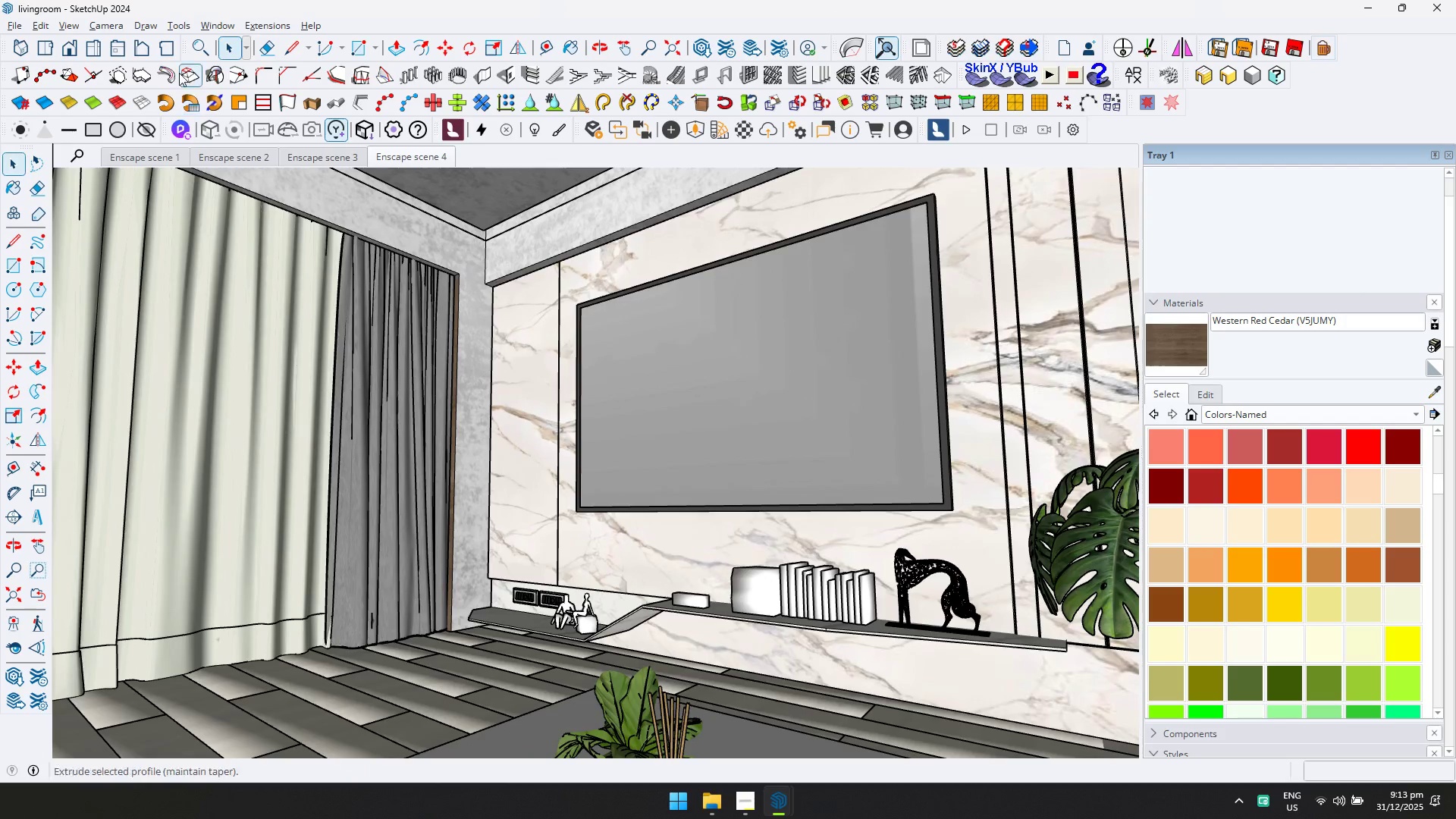 
double_click([194, 24])
 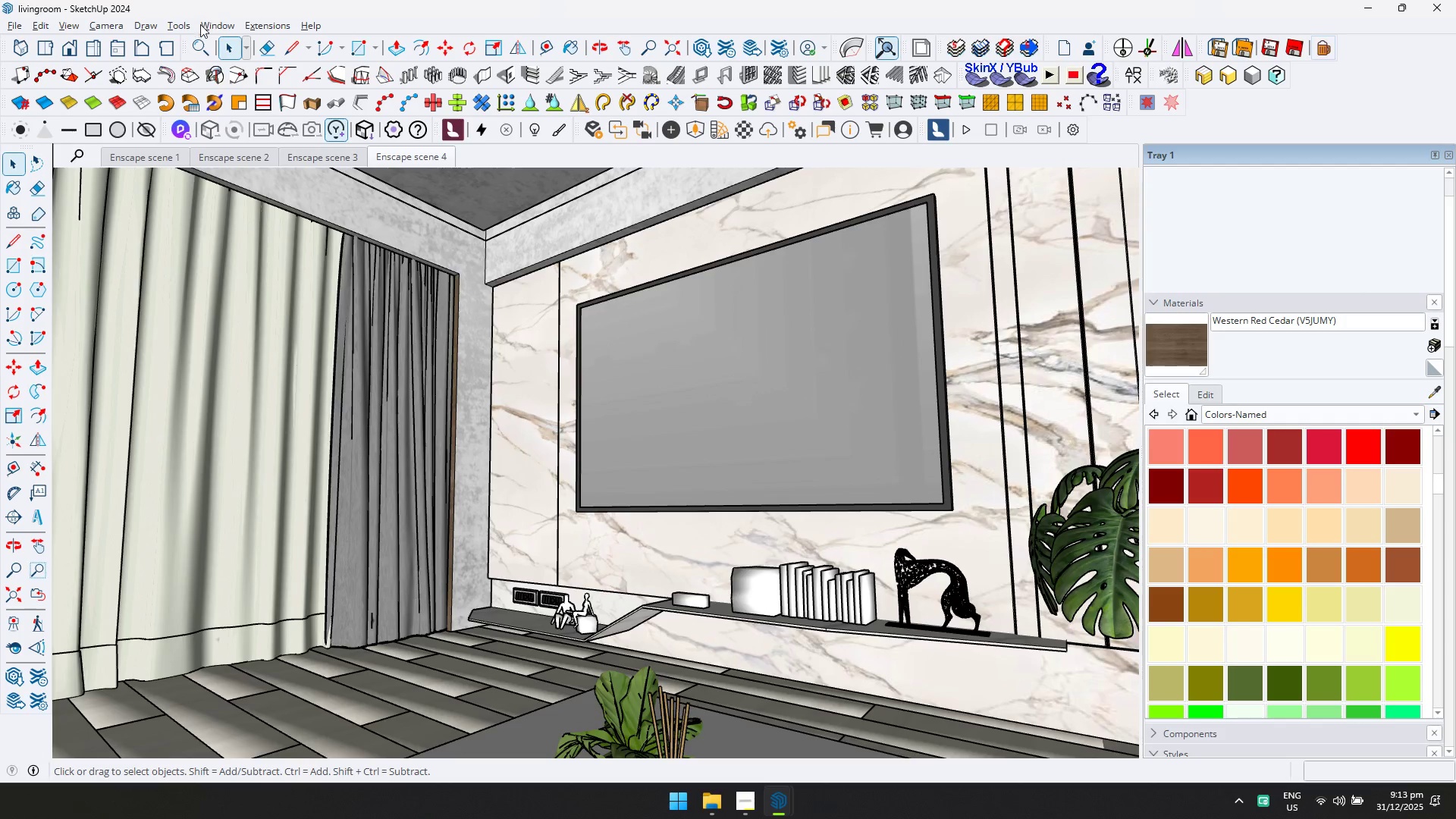 
triple_click([214, 25])
 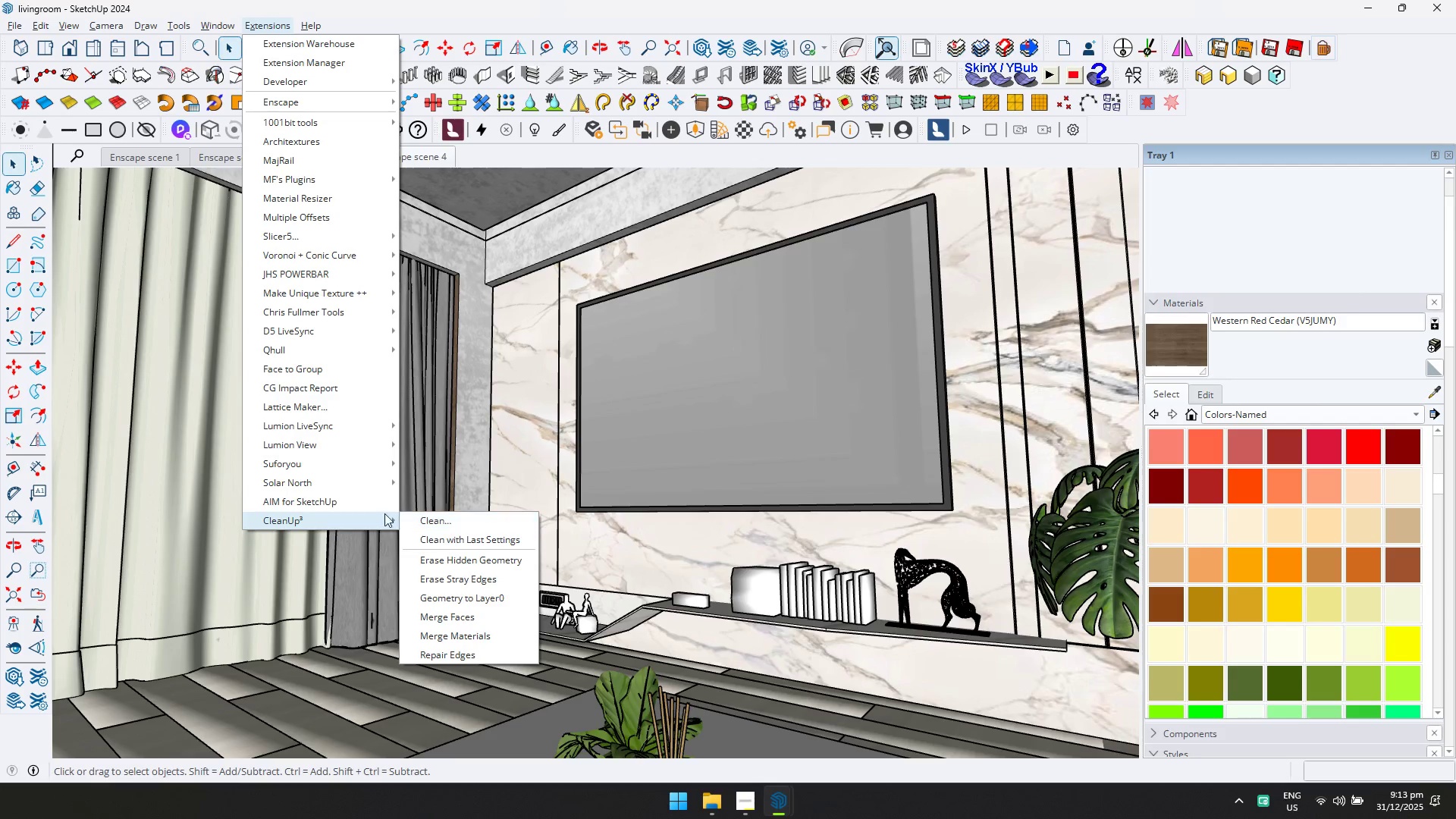 
left_click([336, 200])
 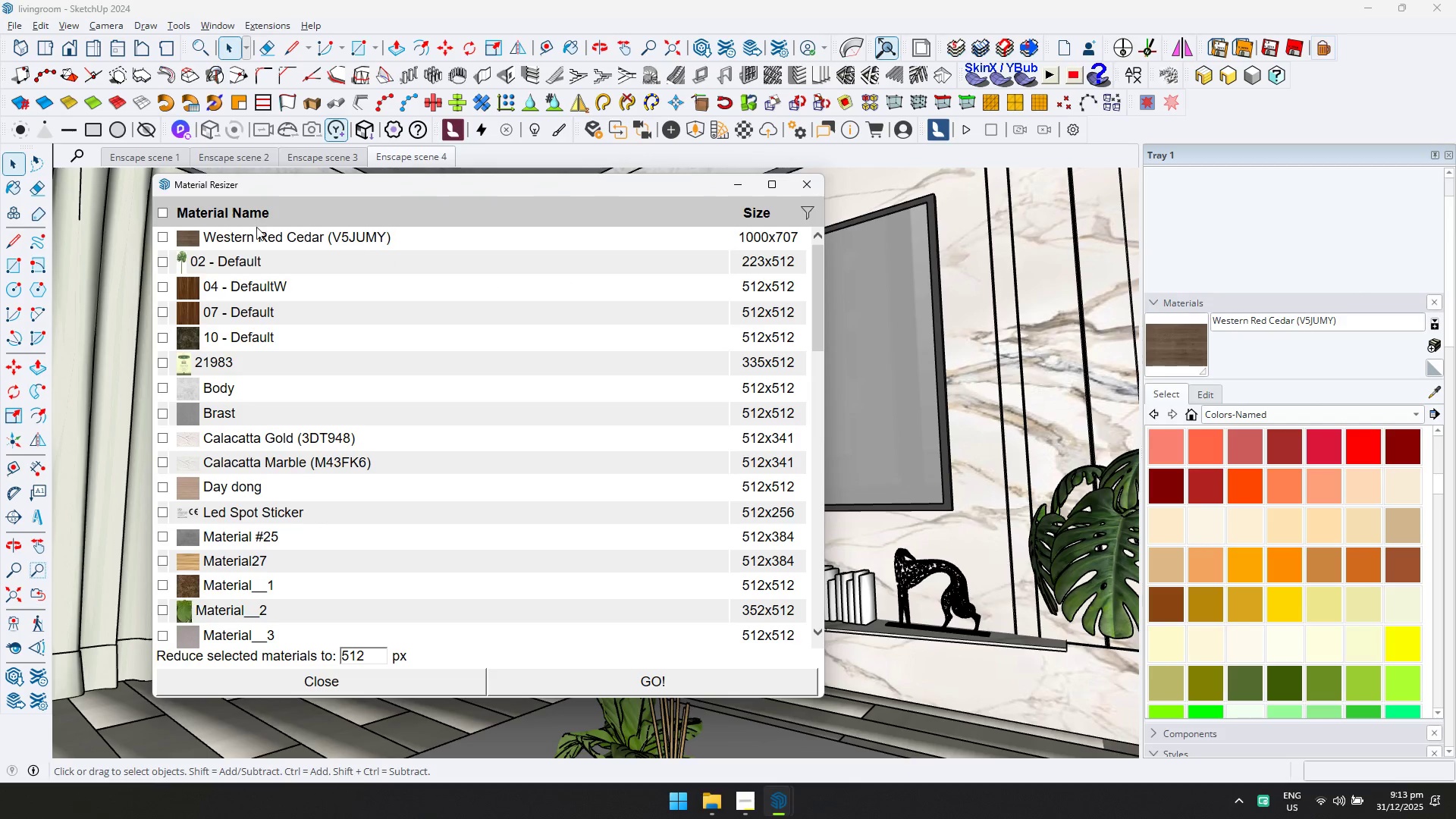 
left_click([158, 212])
 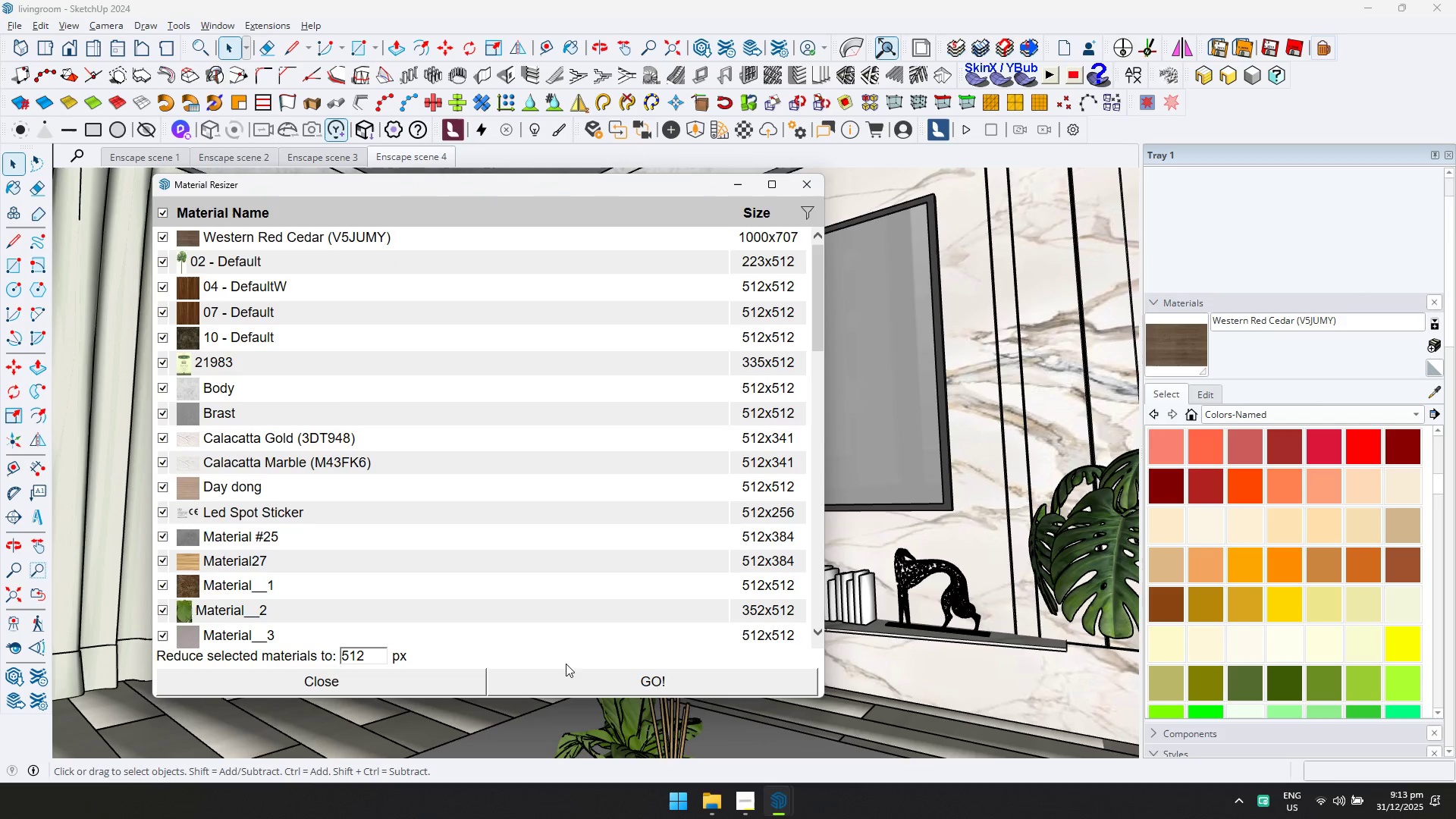 
left_click([582, 673])
 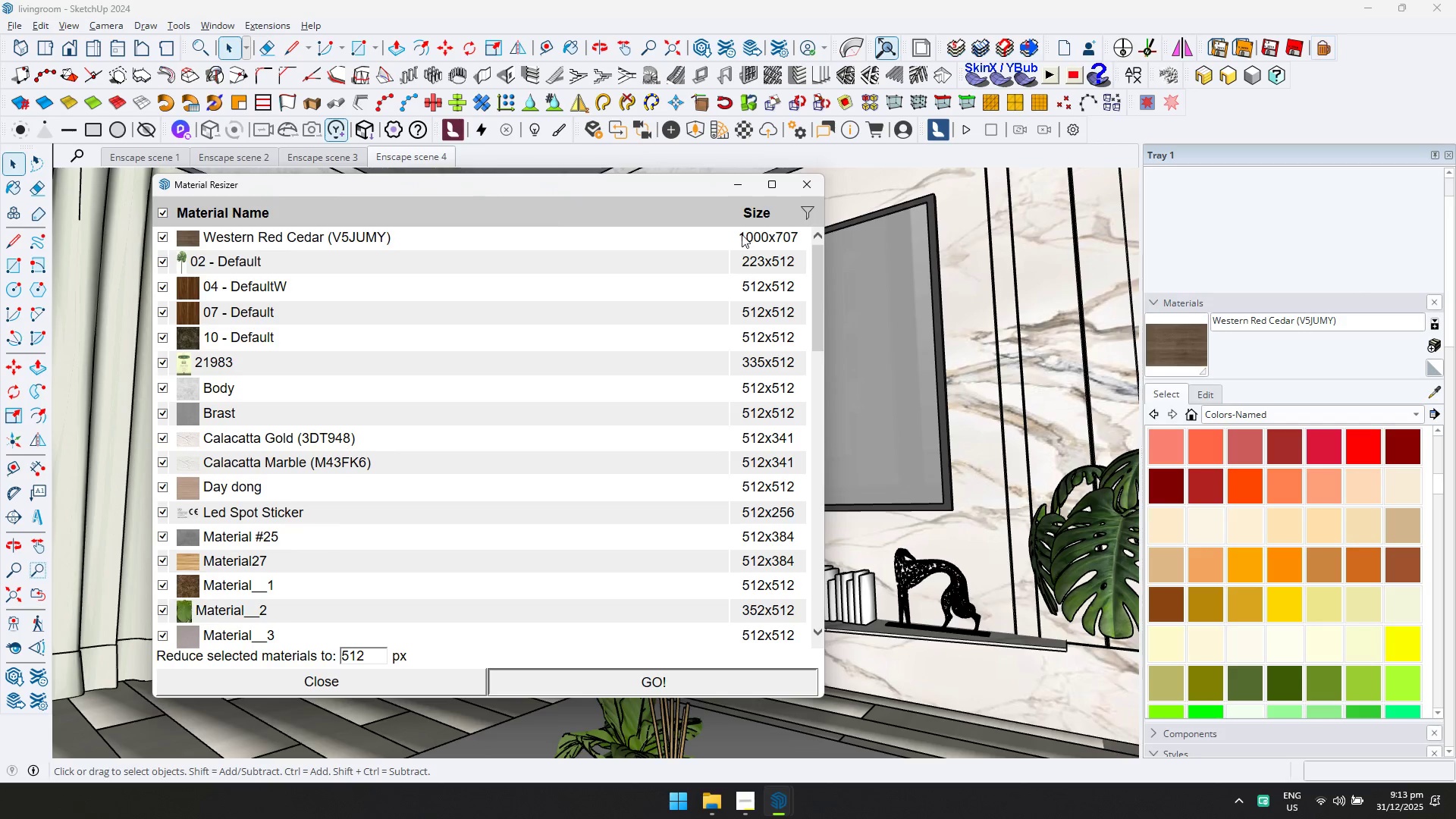 
wait(7.06)
 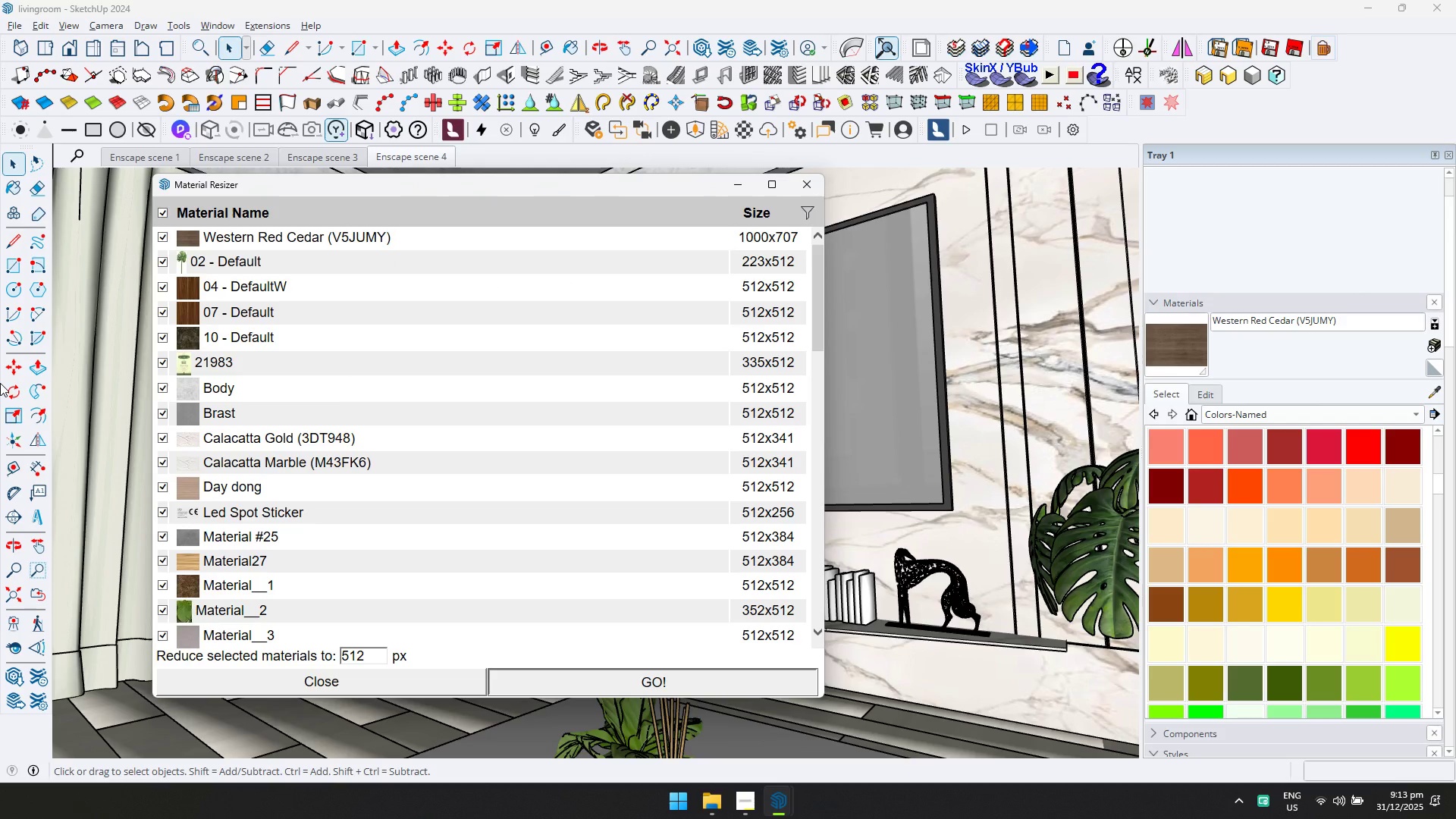 
left_click([801, 187])
 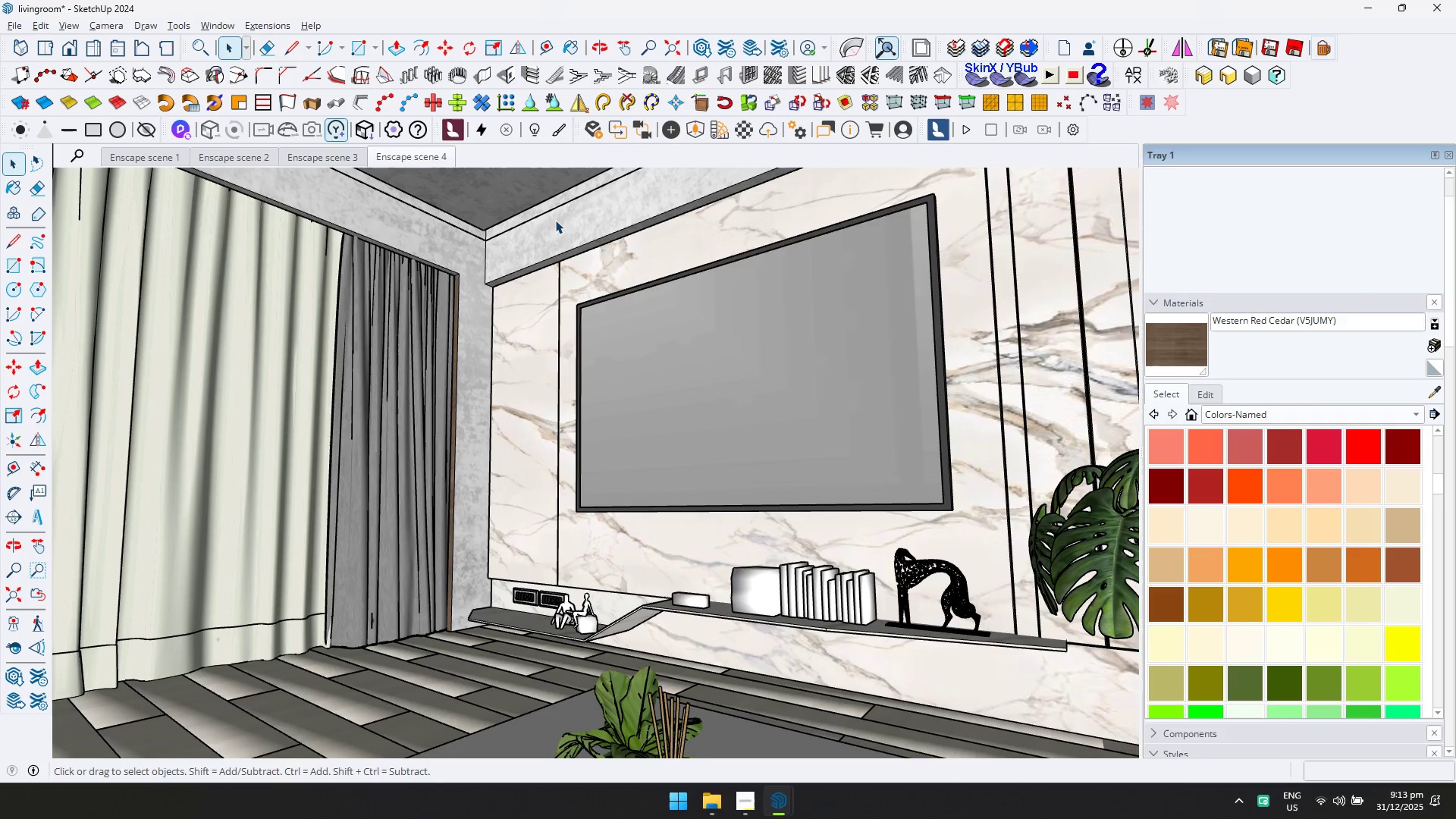 
key(Control+ControlLeft)
 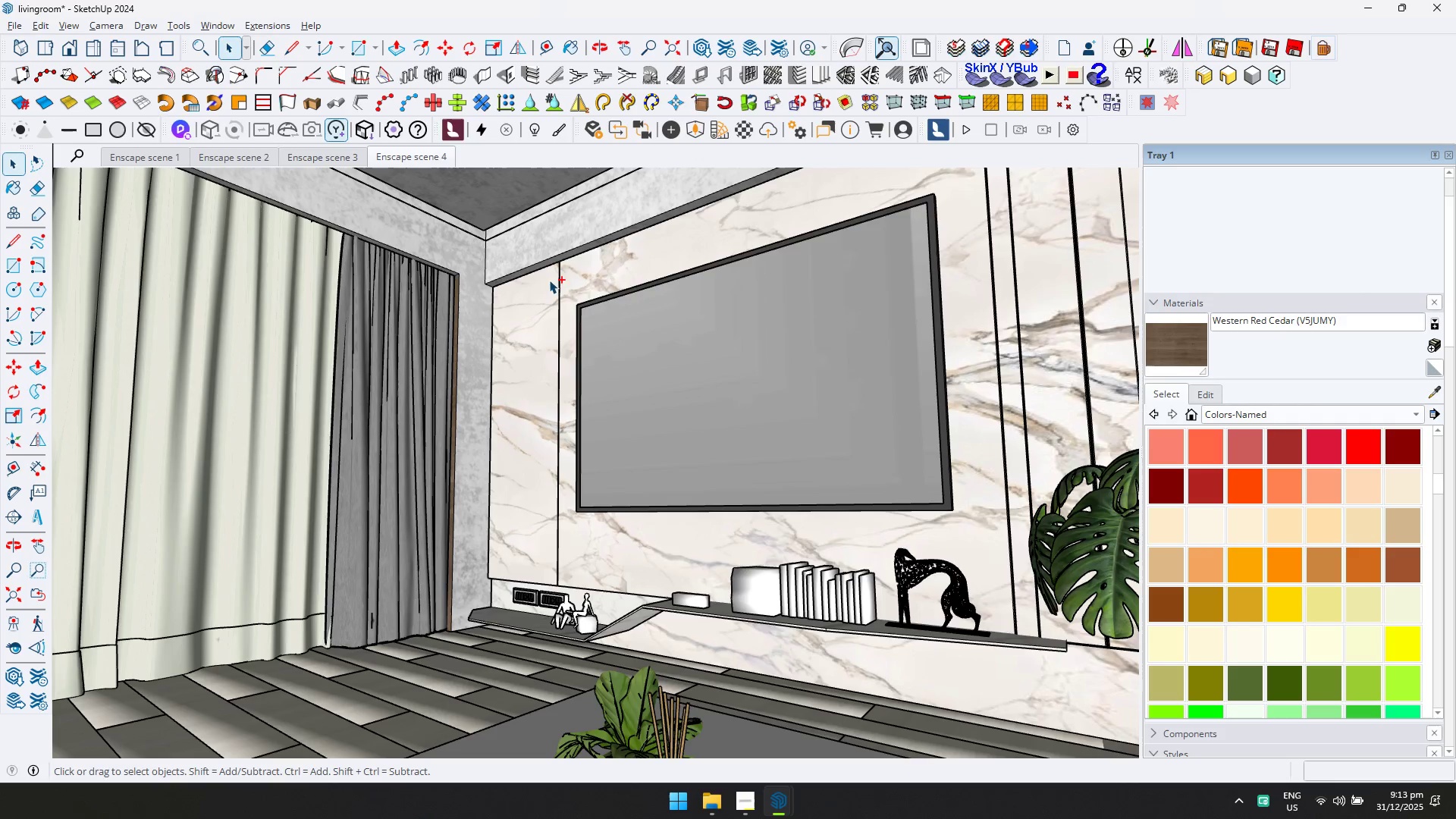 
key(Control+S)
 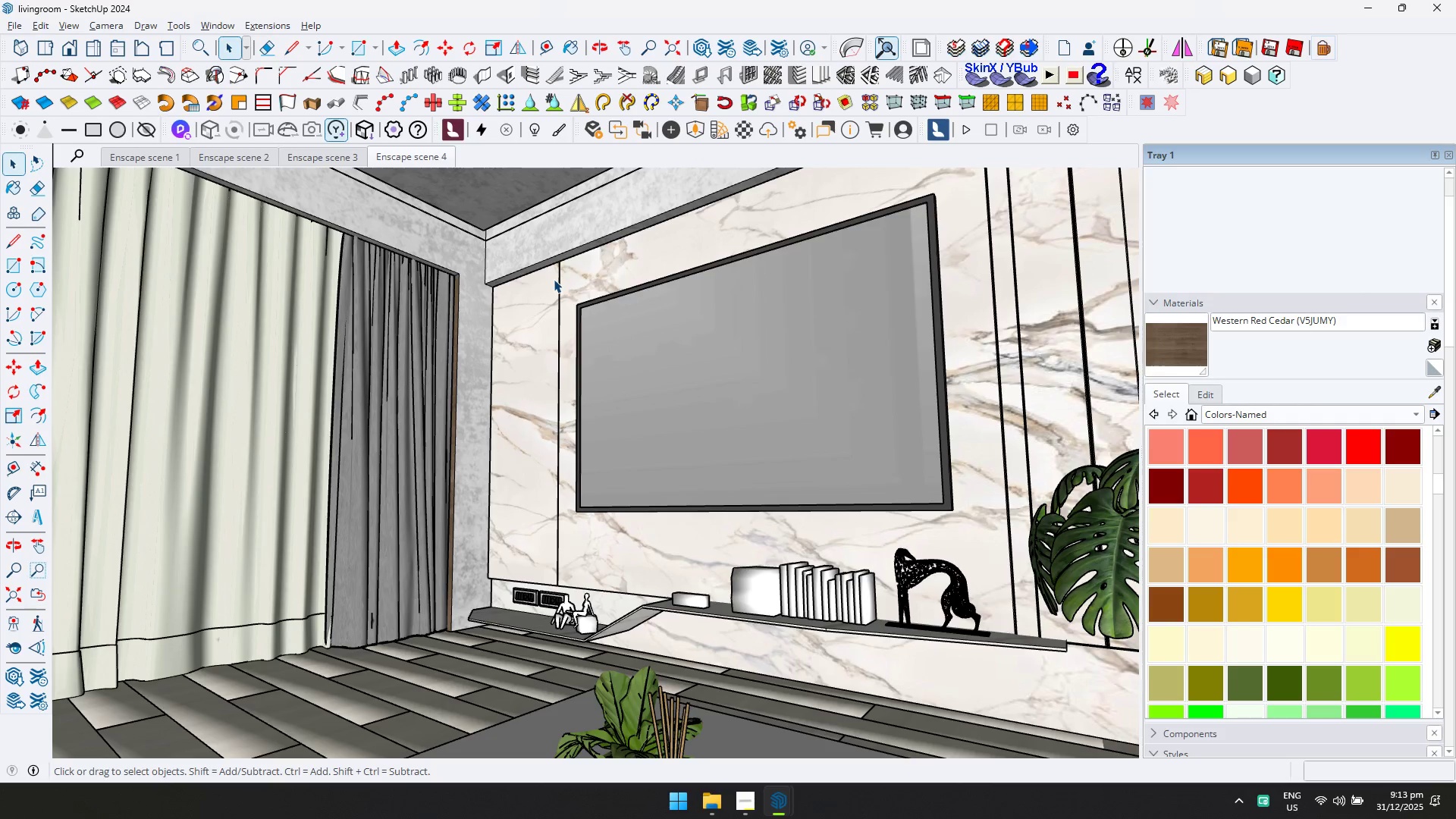 
wait(6.98)
 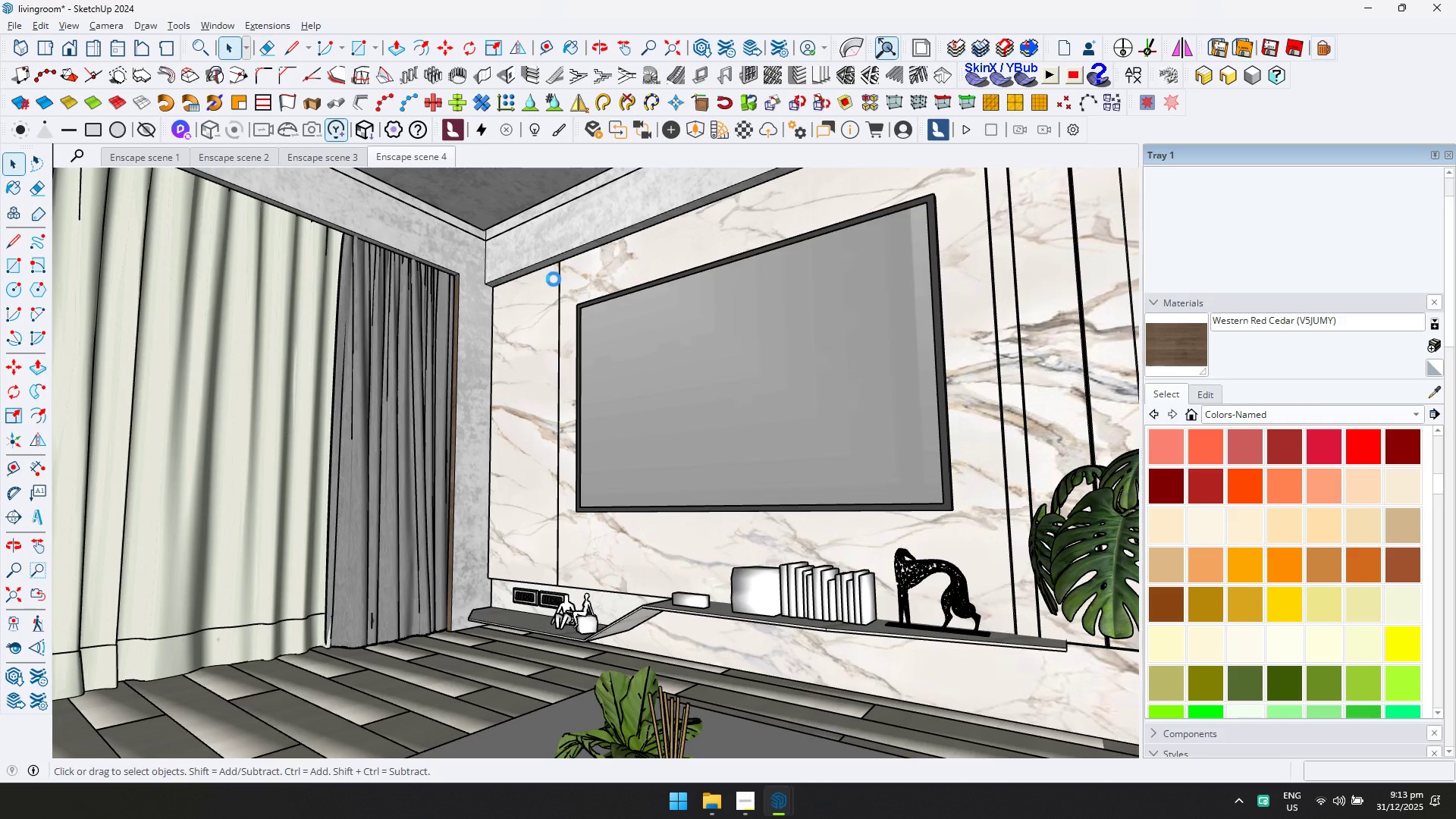 
scroll: coordinate [661, 403], scroll_direction: up, amount: 1.0
 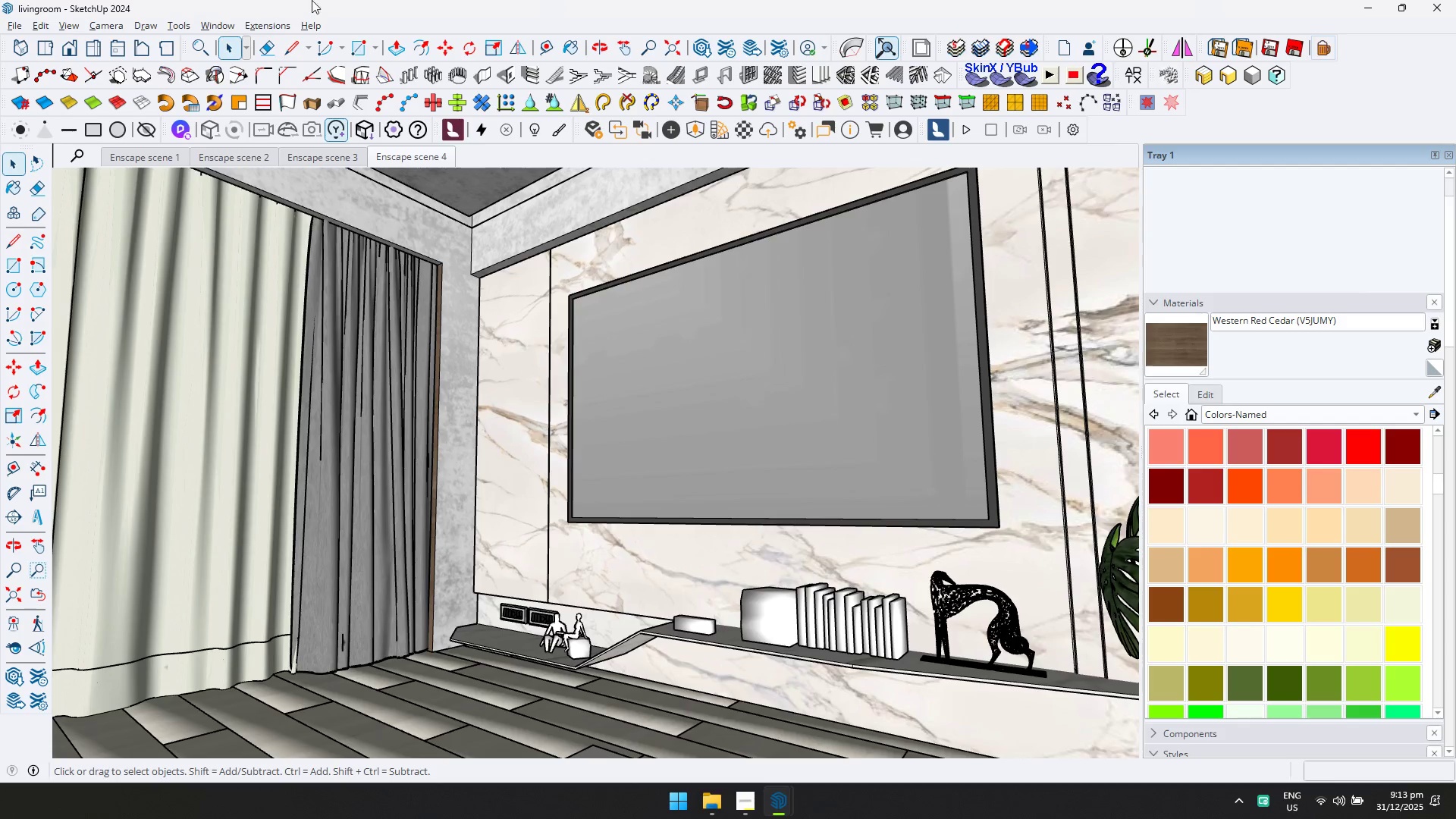 
left_click([283, 21])
 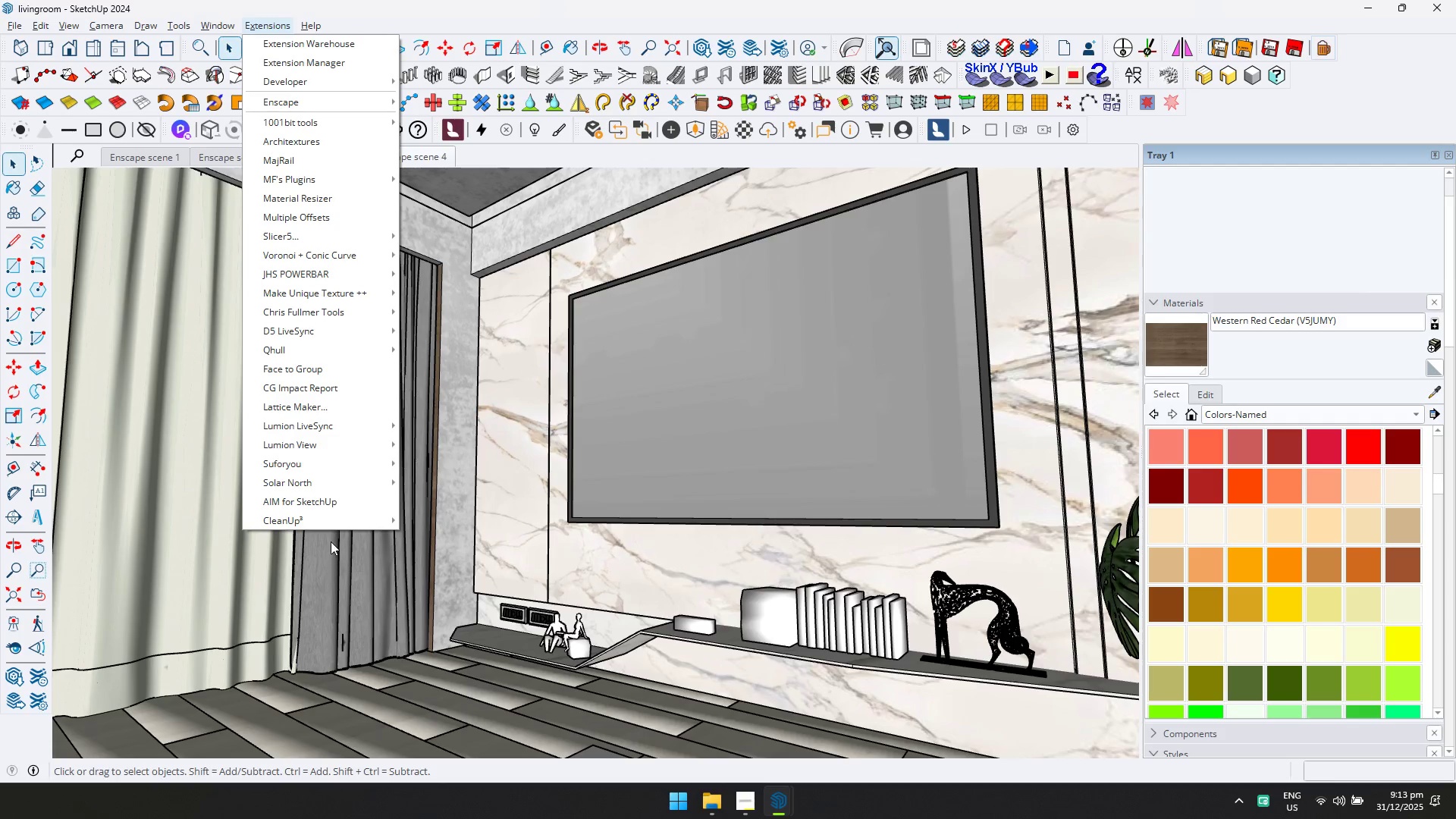 
left_click([337, 522])
 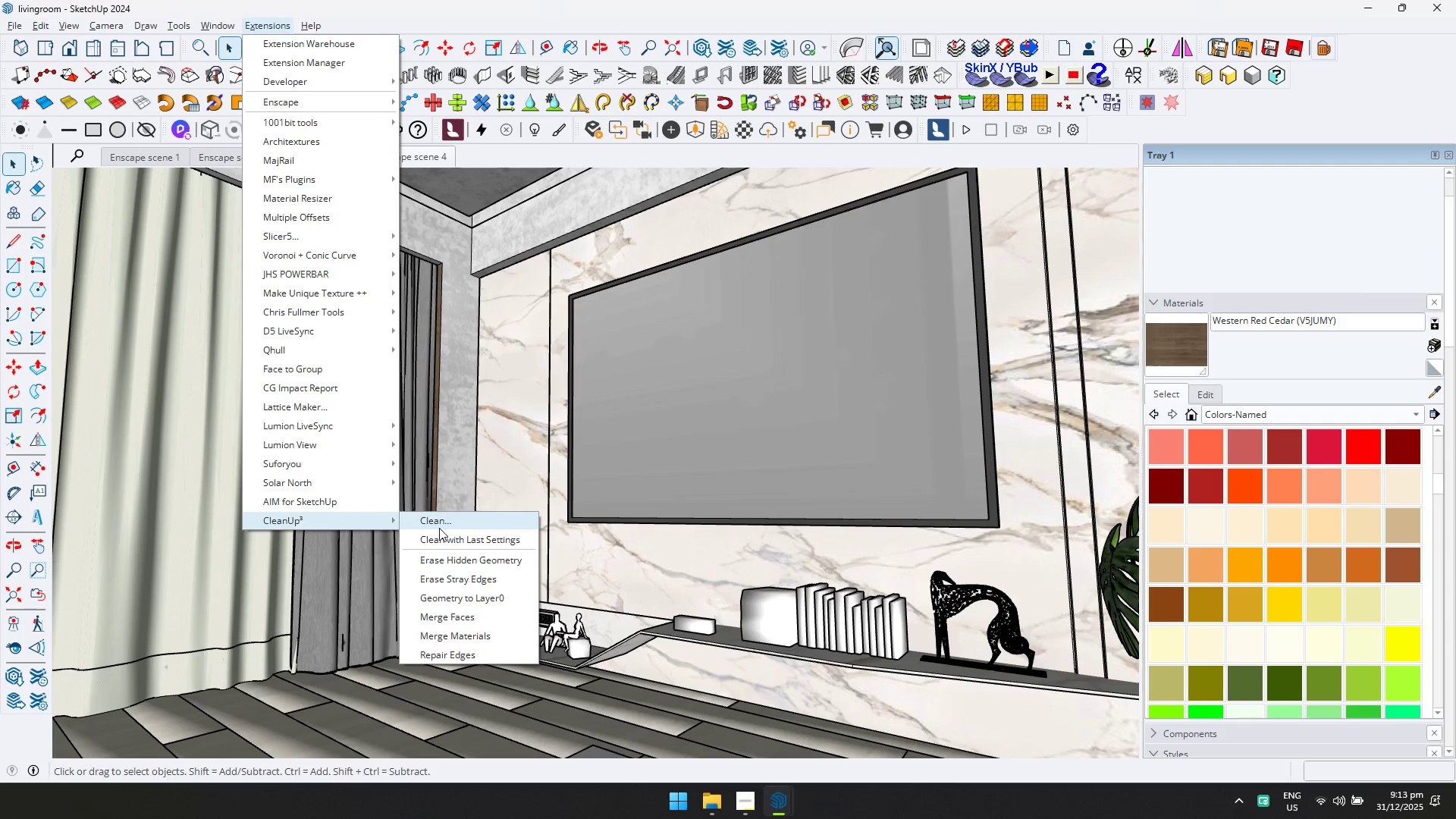 
left_click([439, 528])
 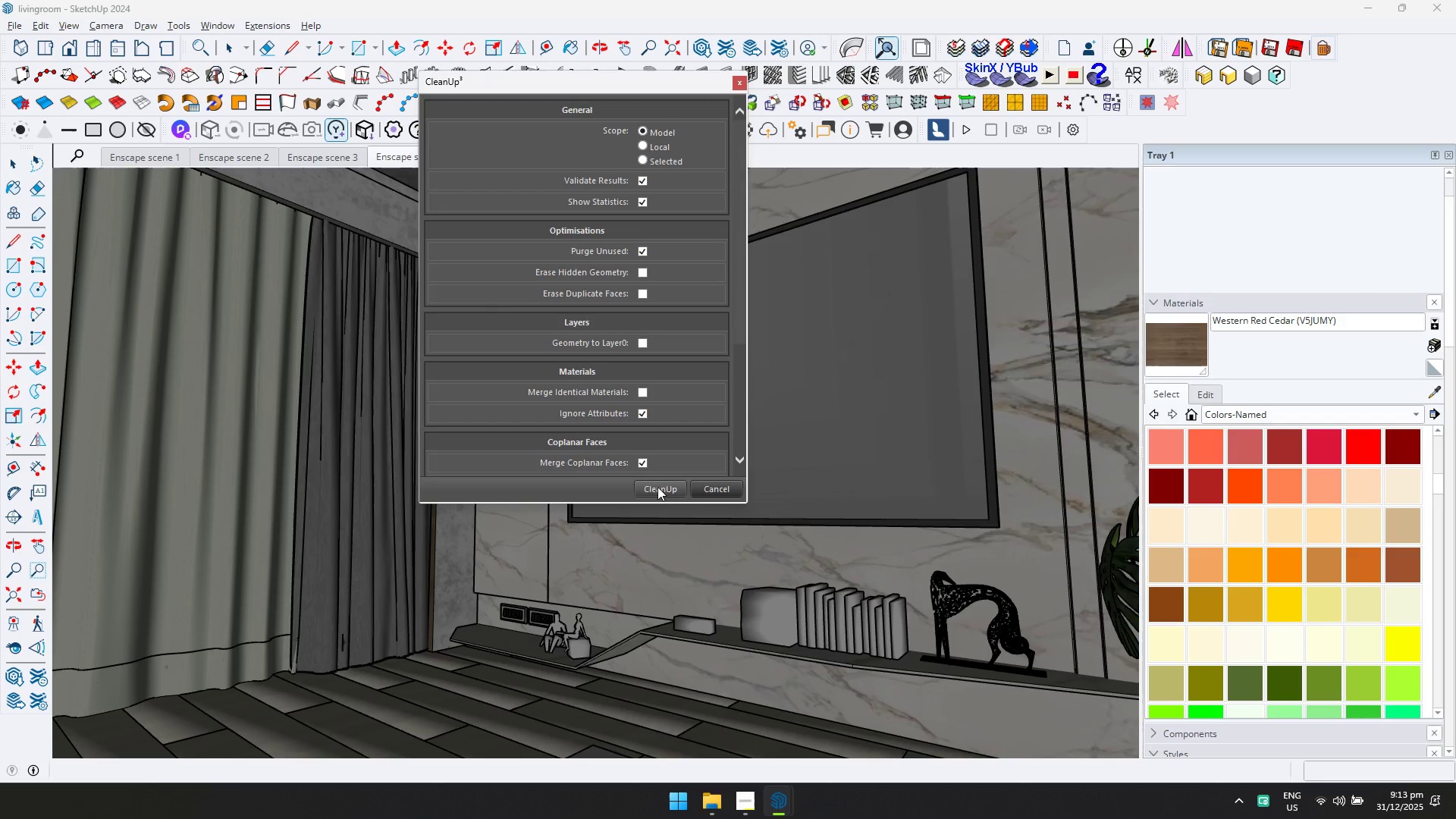 
left_click([674, 488])
 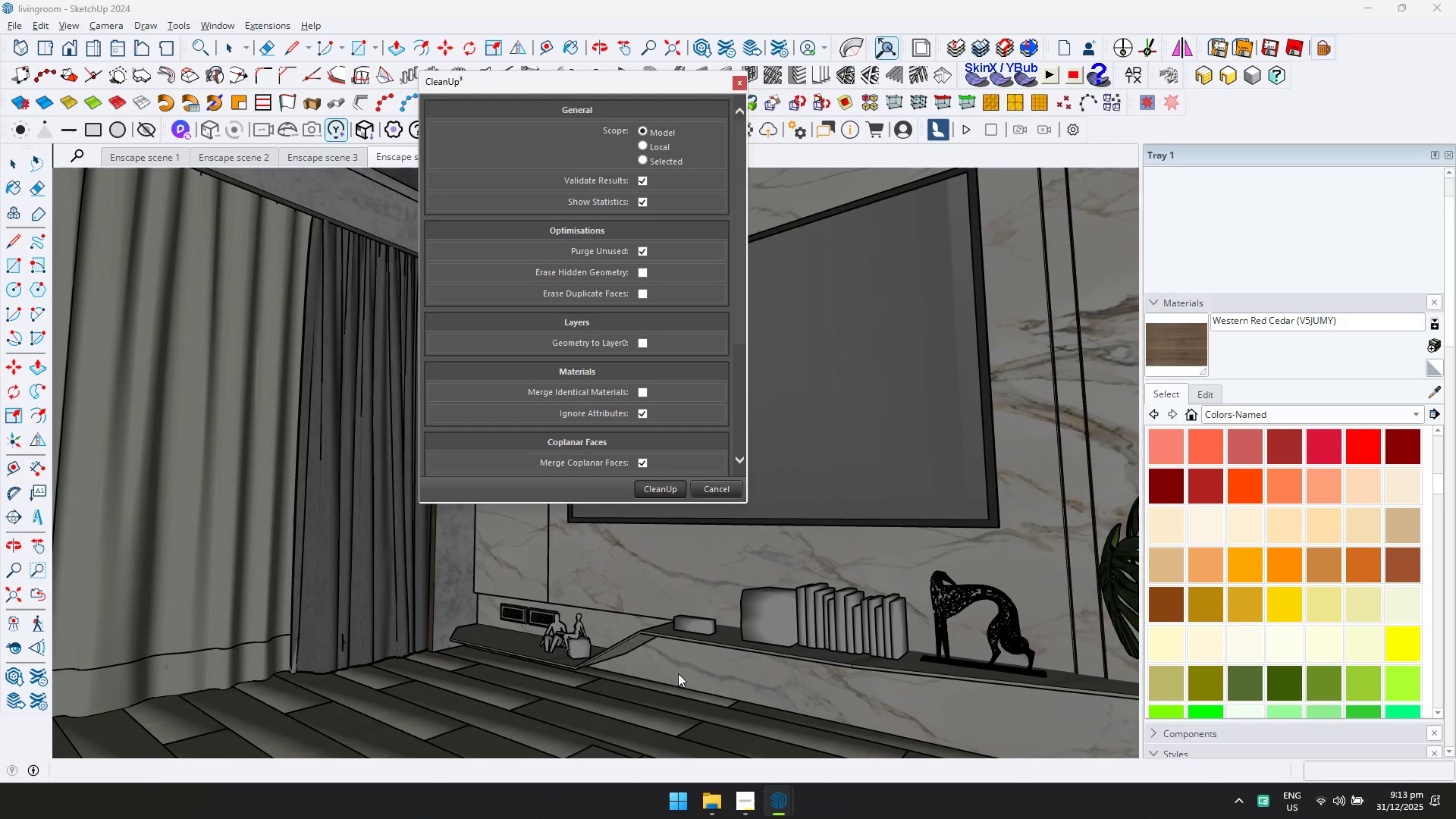 
wait(22.61)
 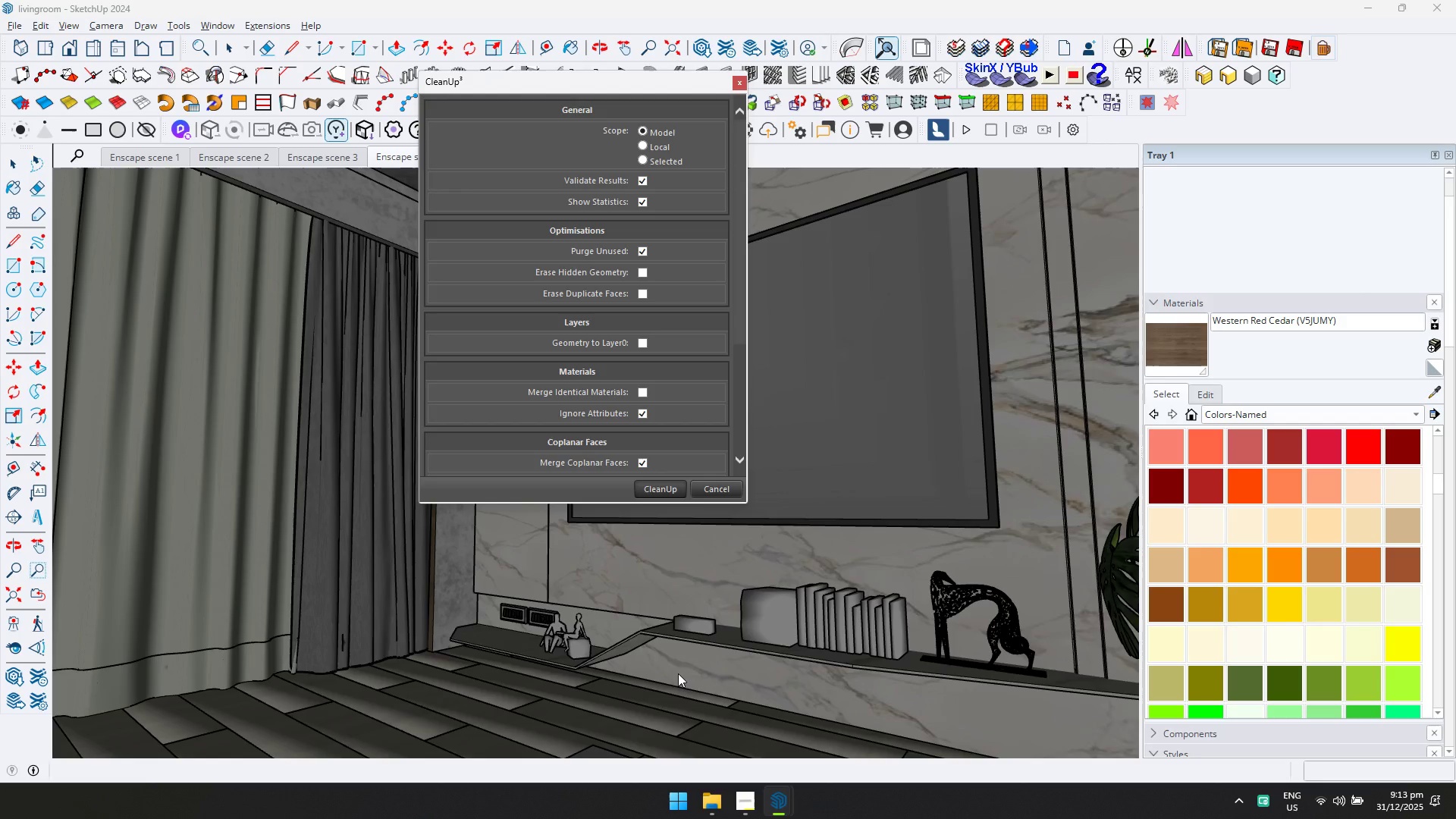 
left_click([746, 816])